 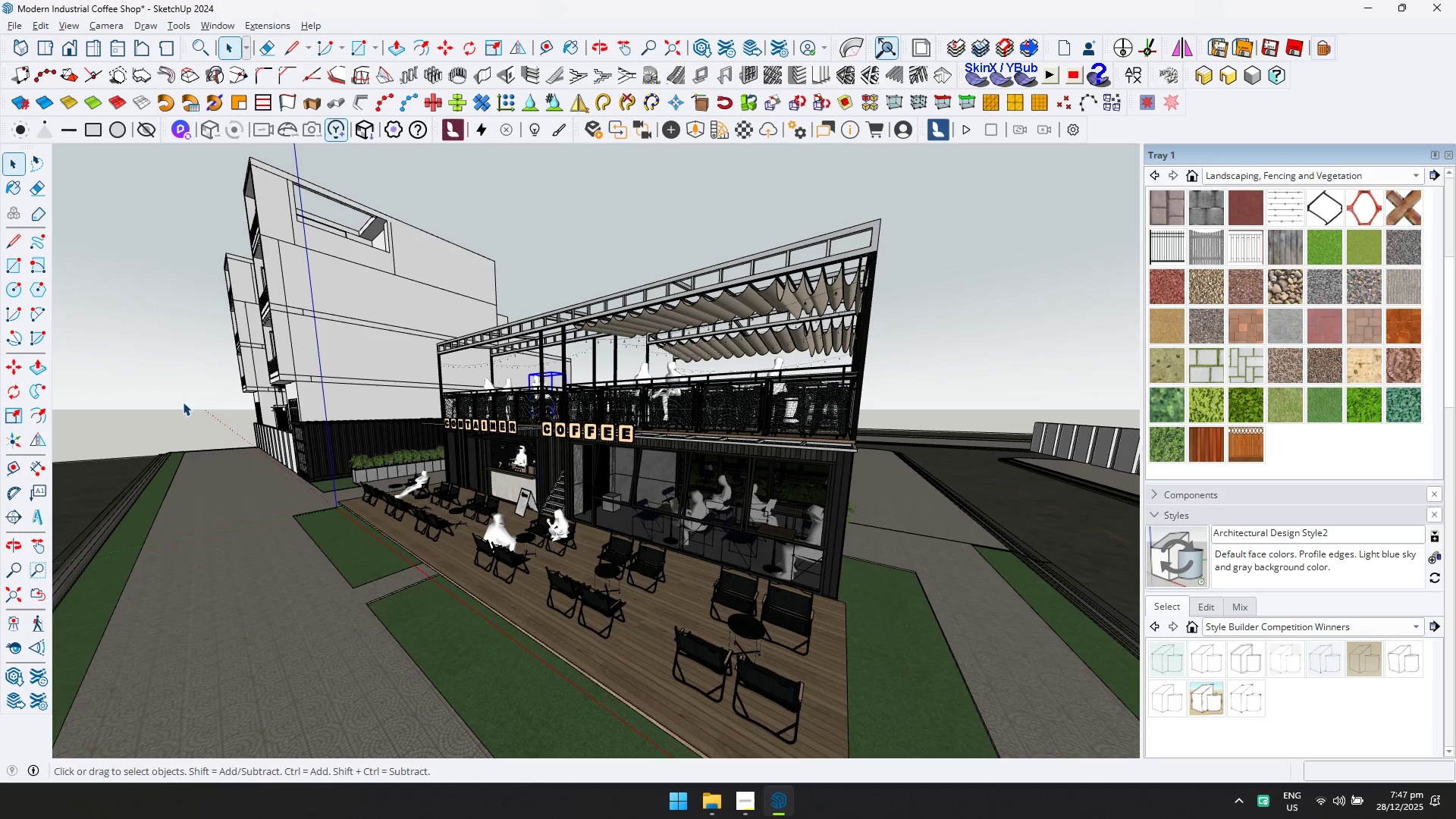 
hold_key(key=ShiftLeft, duration=0.55)
scroll: coordinate [745, 412], scroll_direction: down, amount: 12.0
 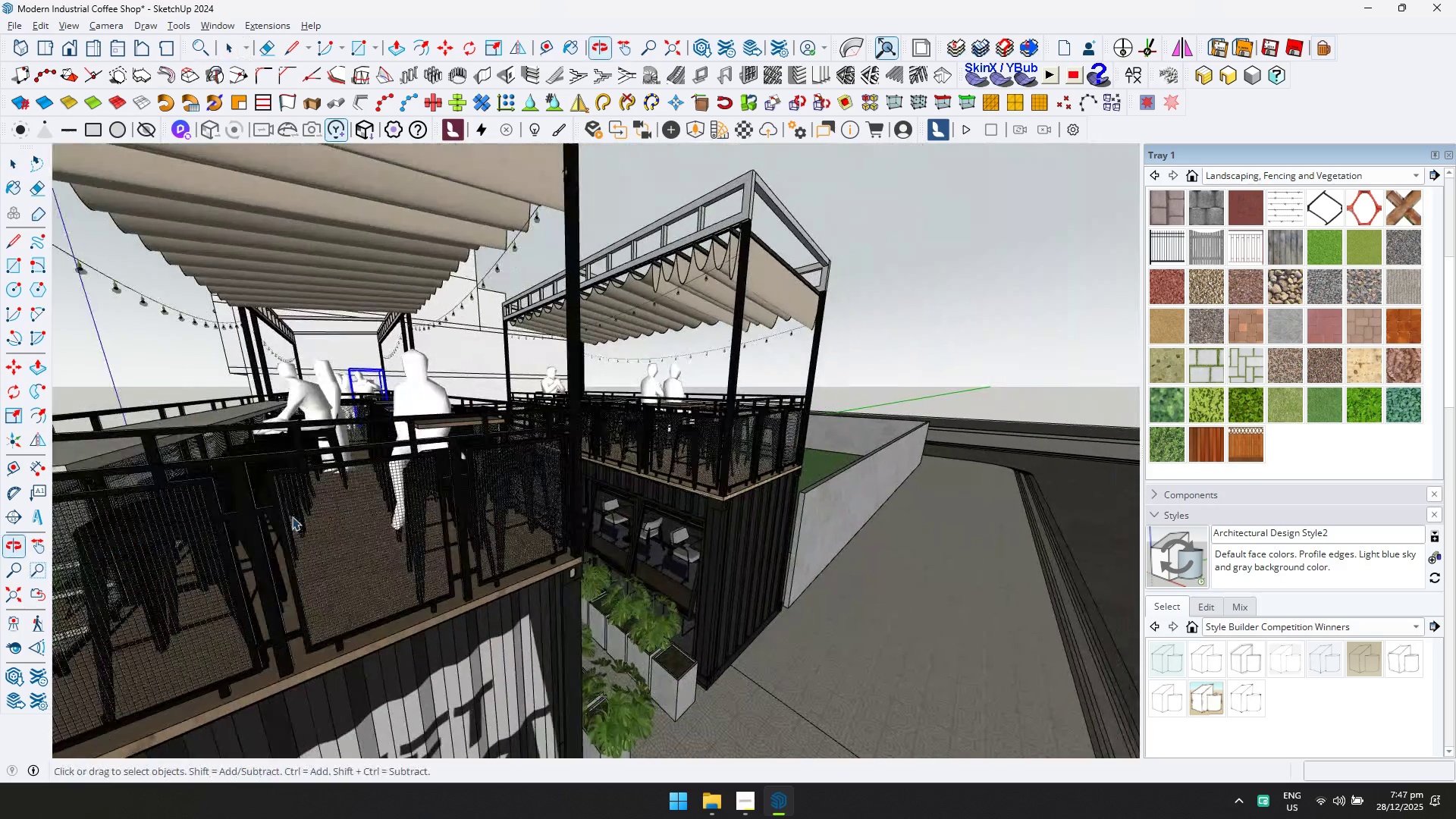 
key(Shift+ShiftLeft)
 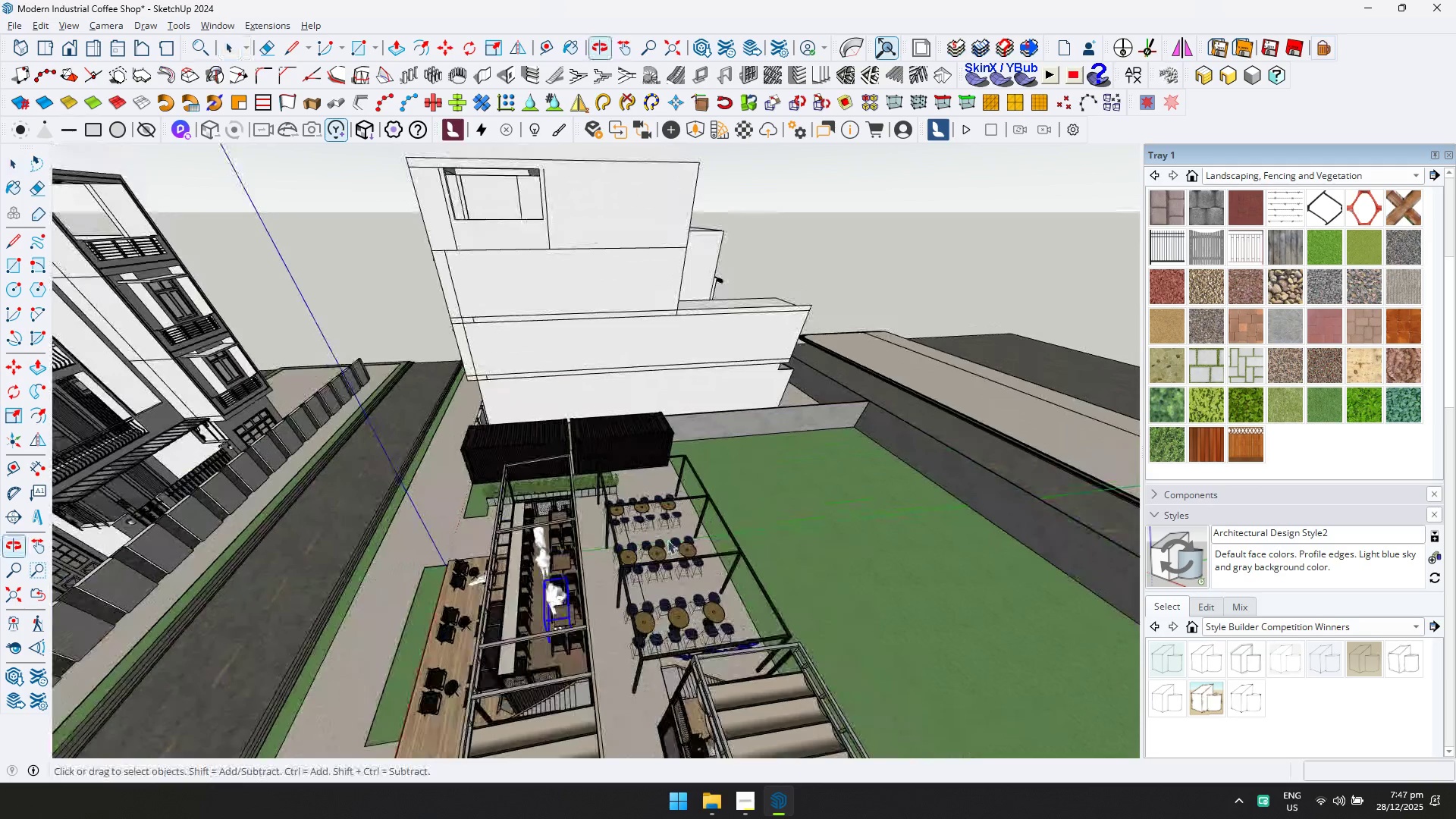 
scroll: coordinate [559, 500], scroll_direction: up, amount: 25.0
 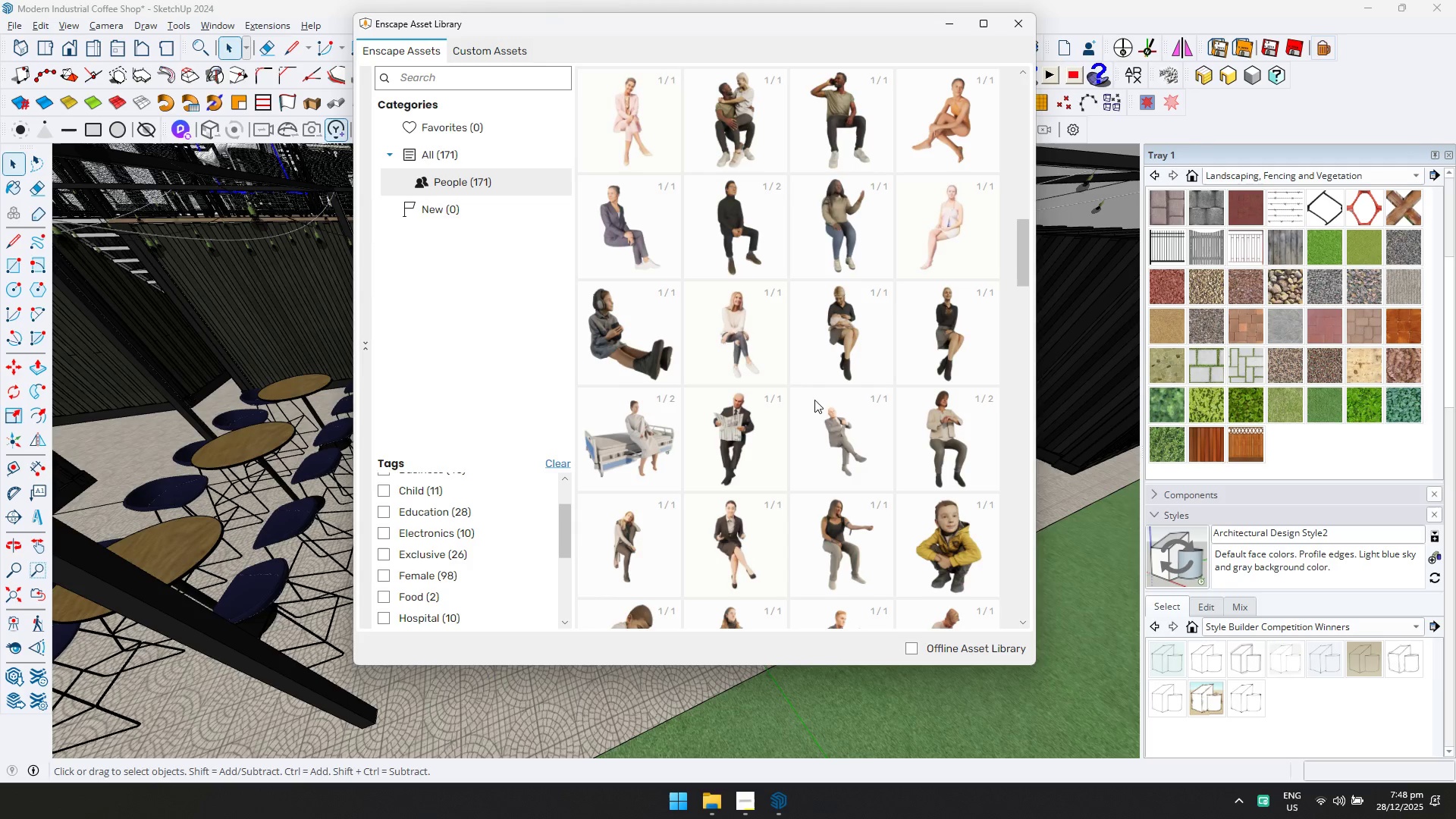 
double_click([765, 362])
 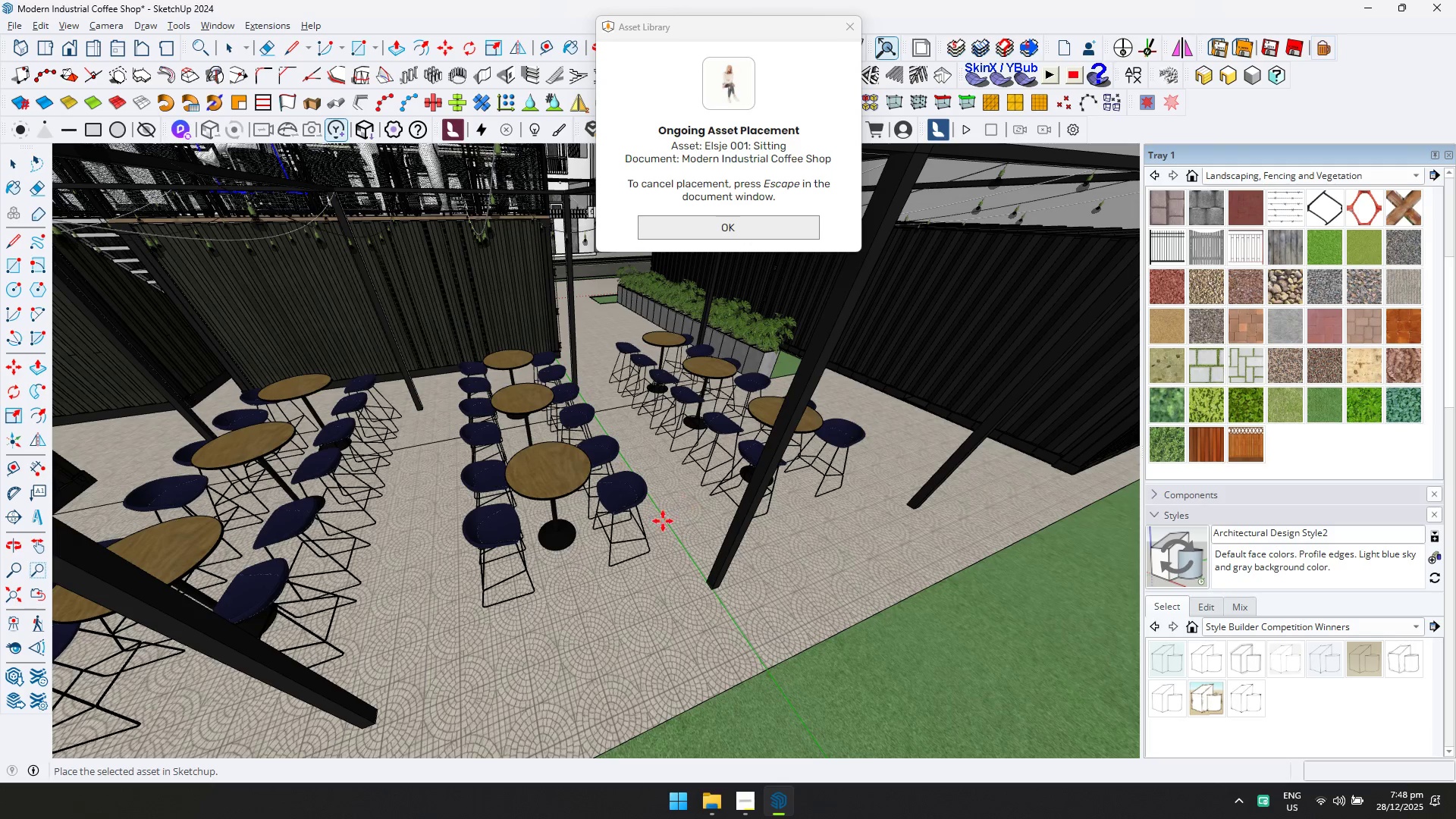 
scroll: coordinate [581, 488], scroll_direction: up, amount: 9.0
 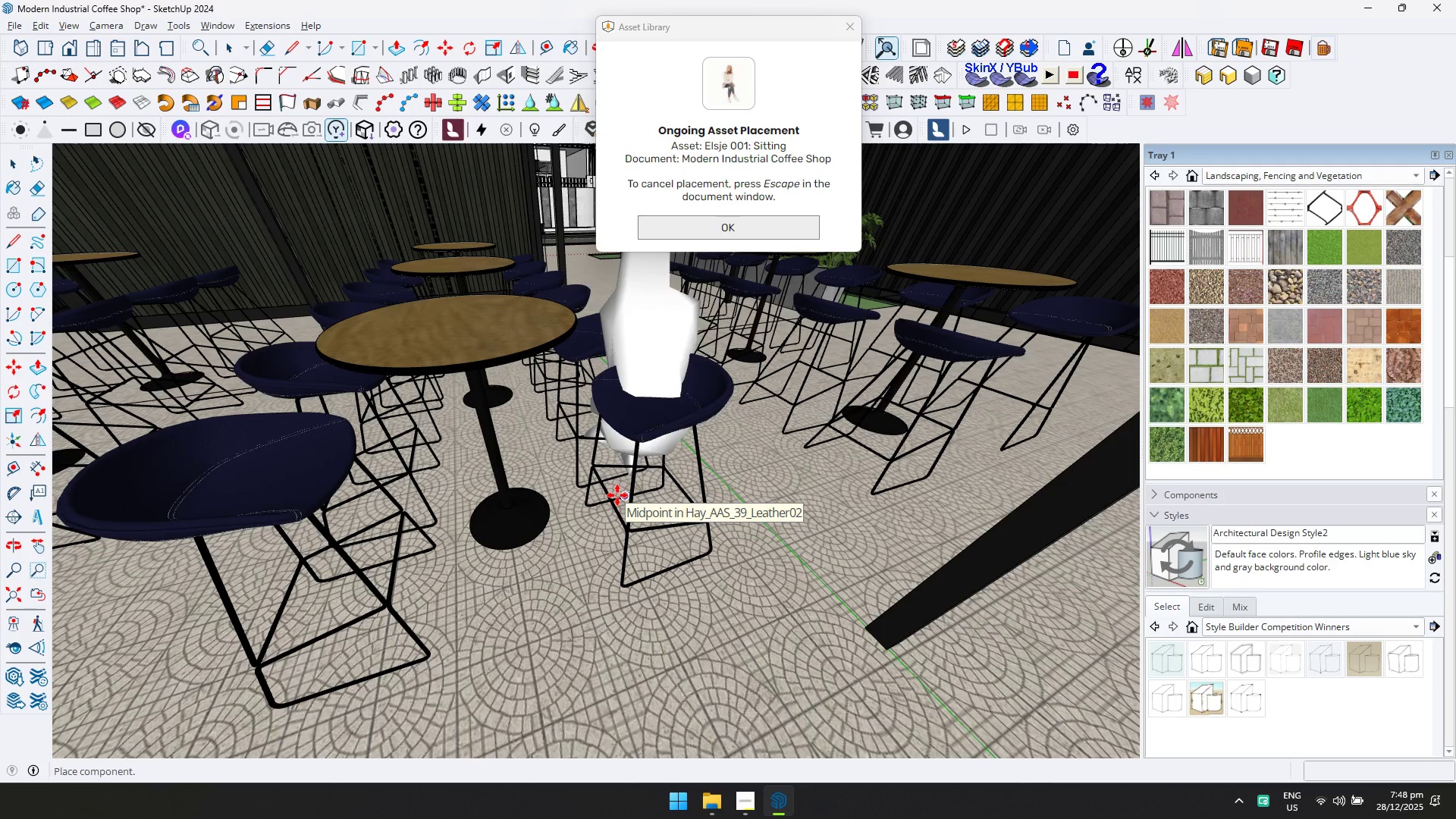 
left_click([617, 498])
 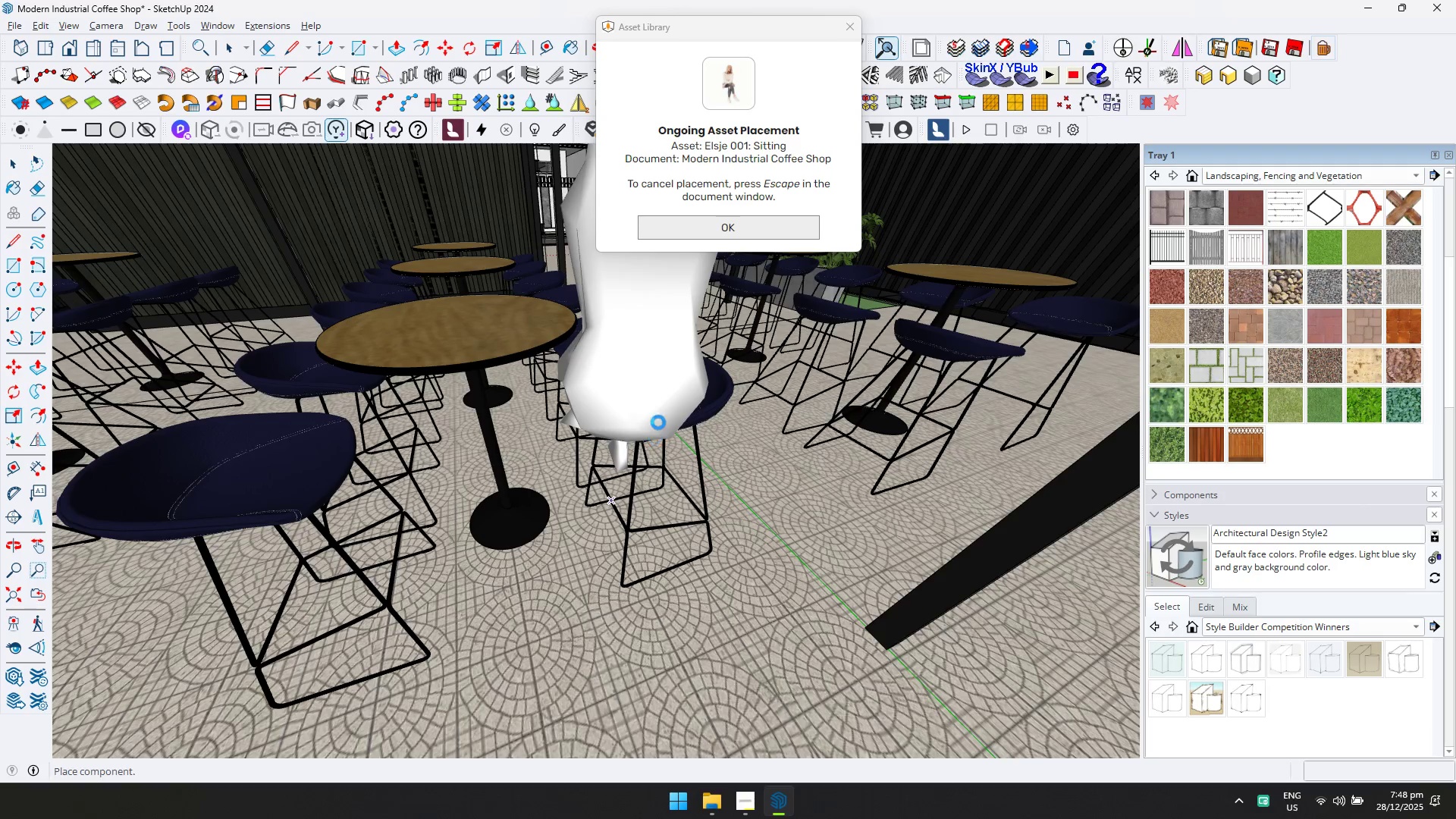 
key(Space)
 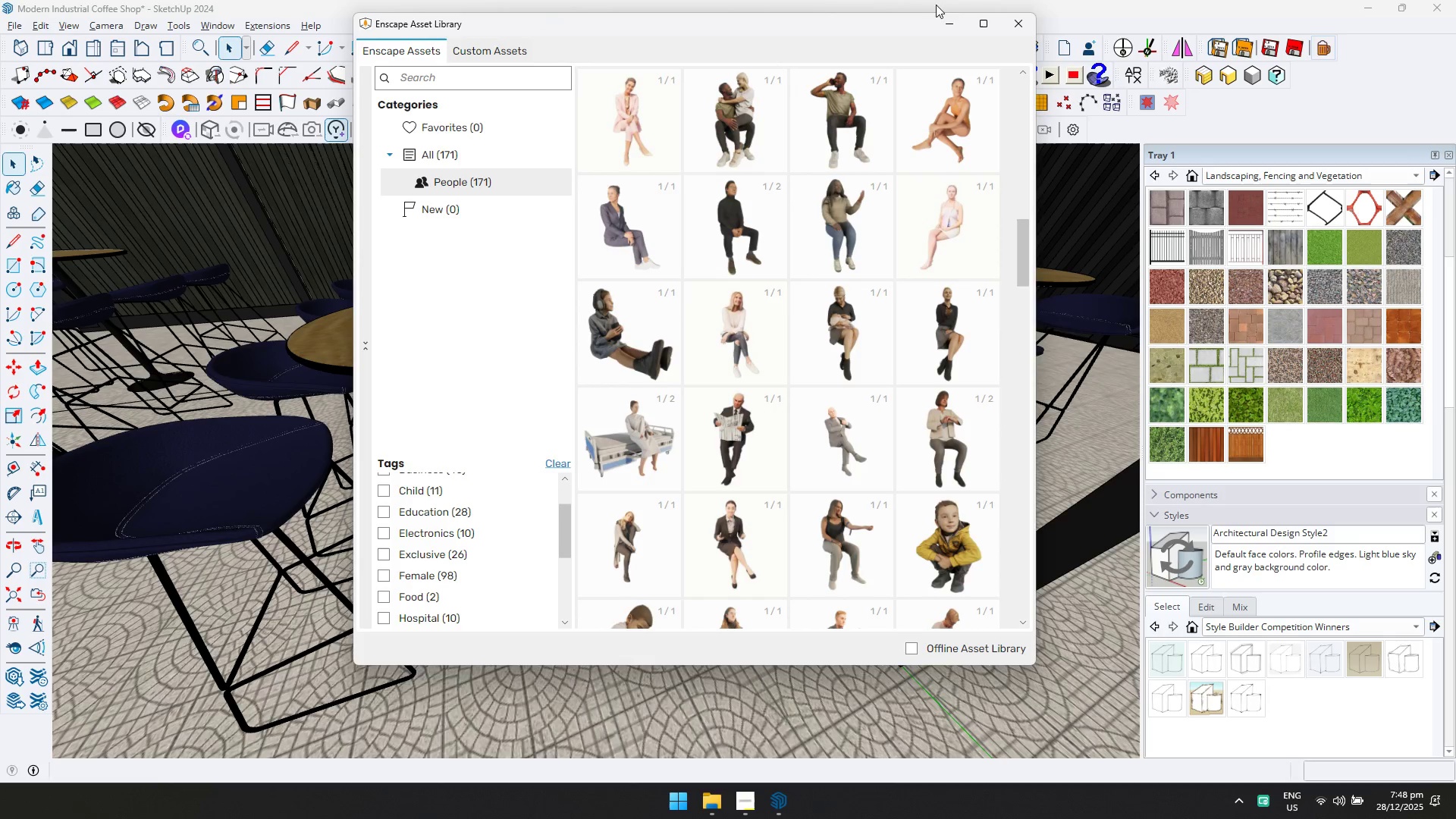 
scroll: coordinate [659, 367], scroll_direction: up, amount: 5.0
 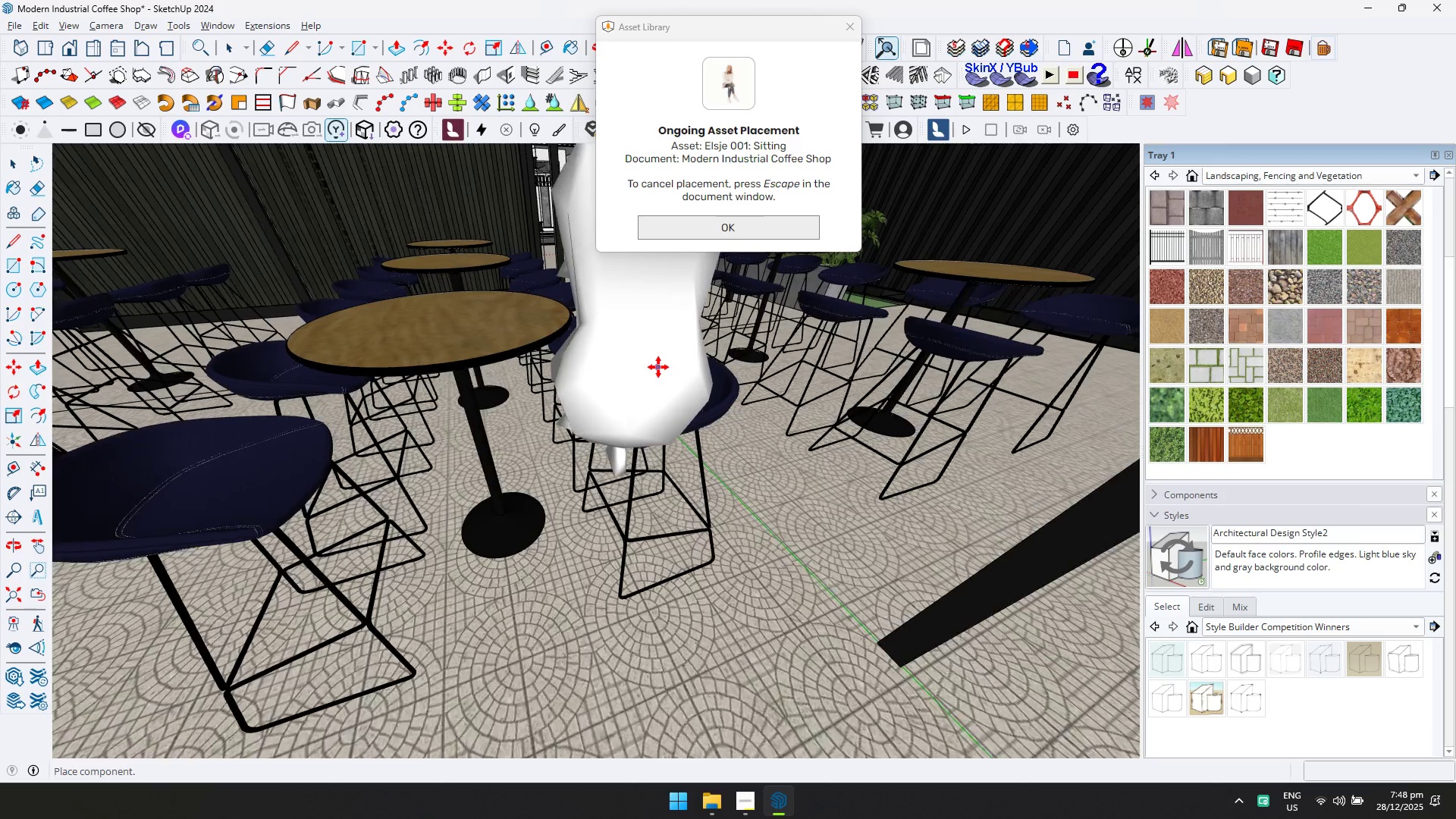 
left_click([949, 26])
 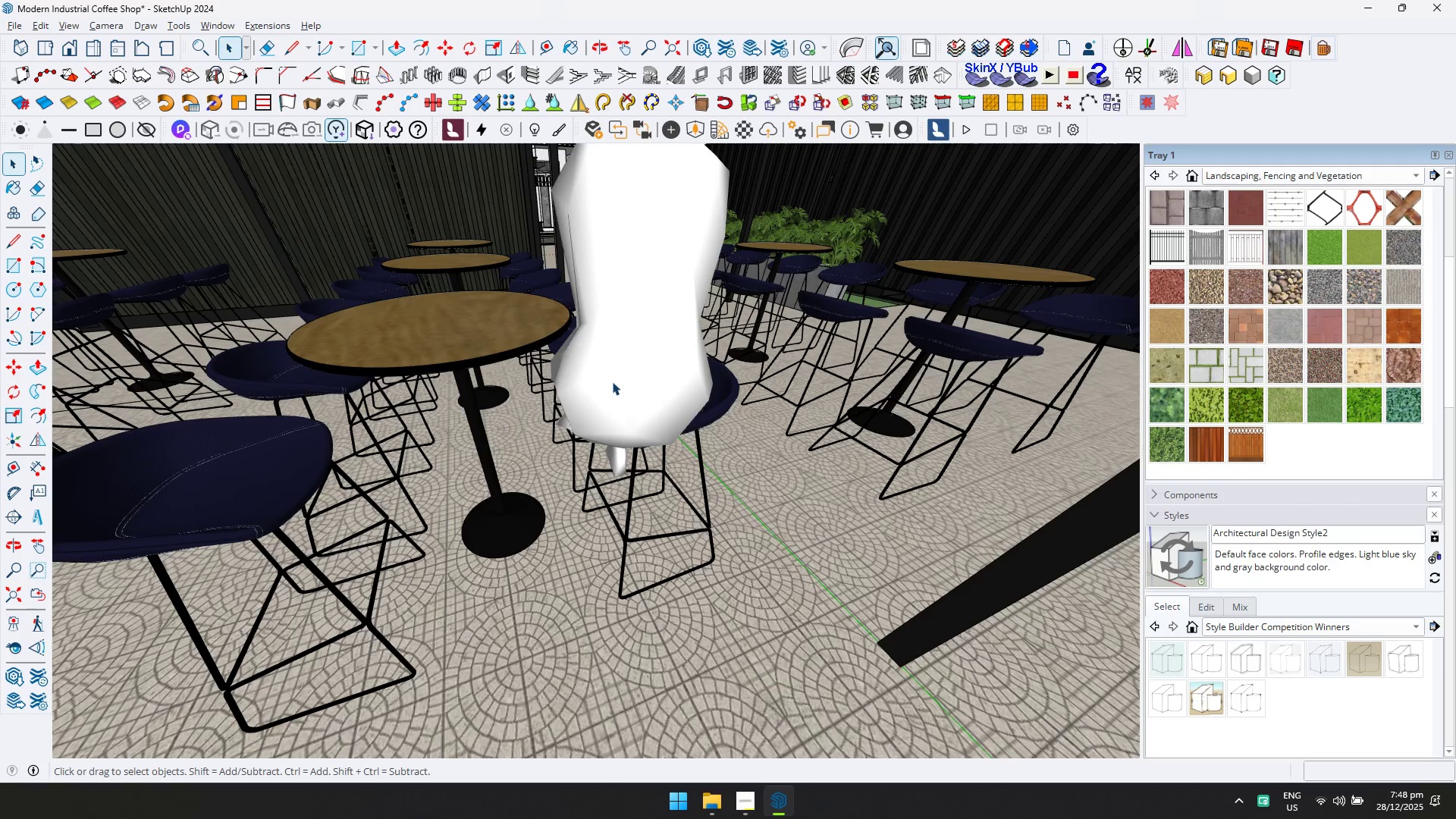 
key(Q)
 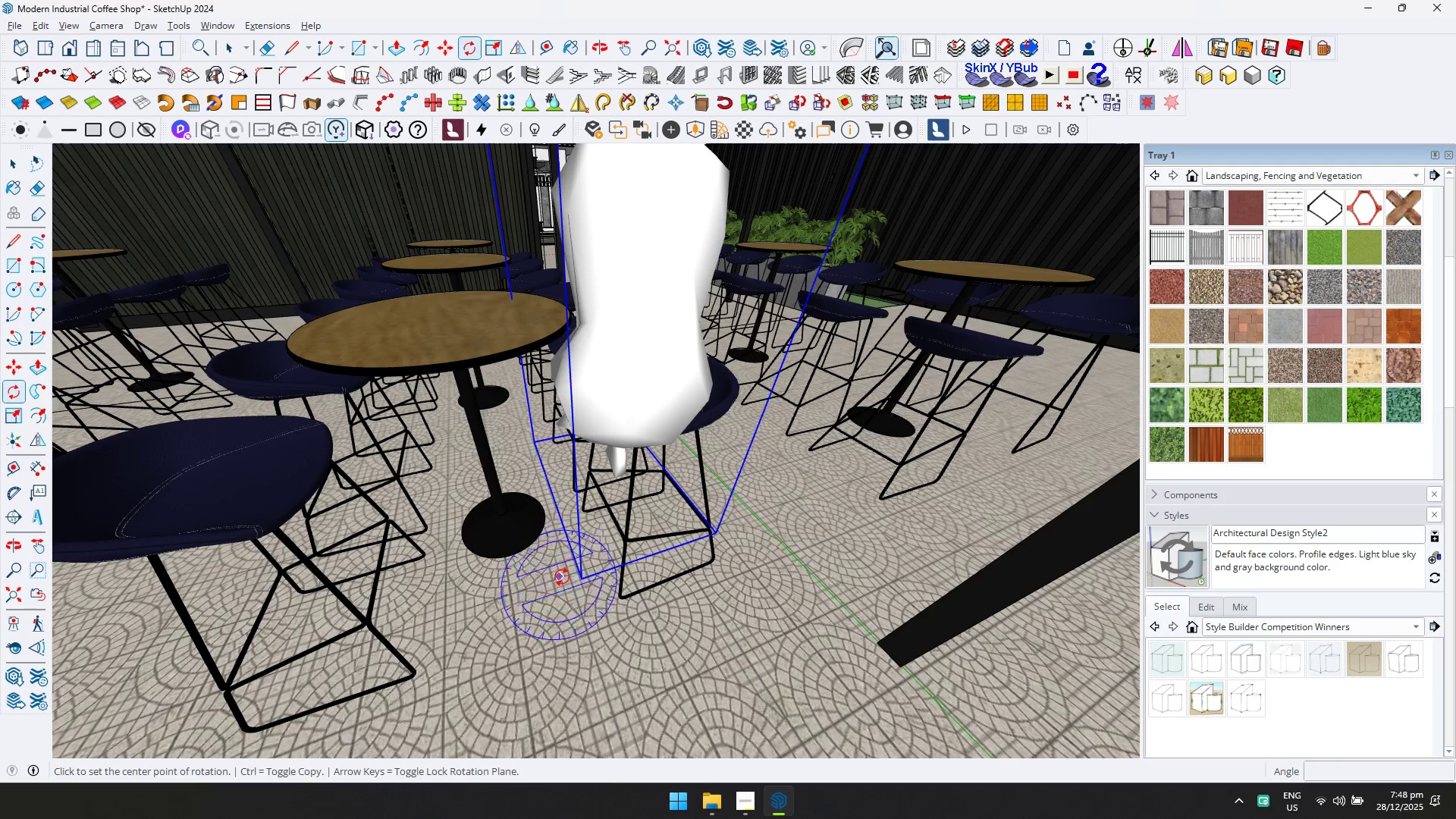 
left_click([573, 573])
 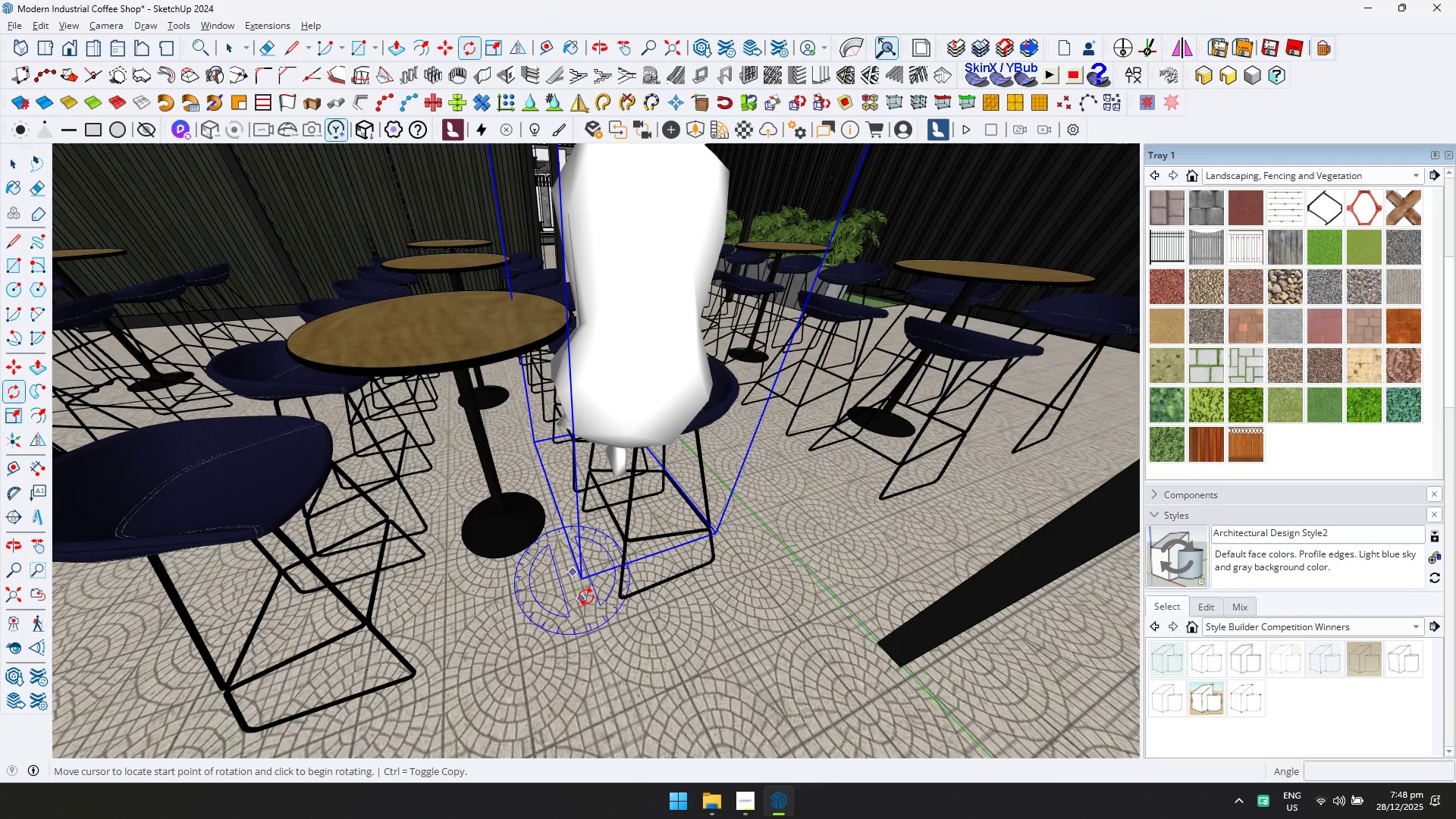 
left_click([586, 597])
 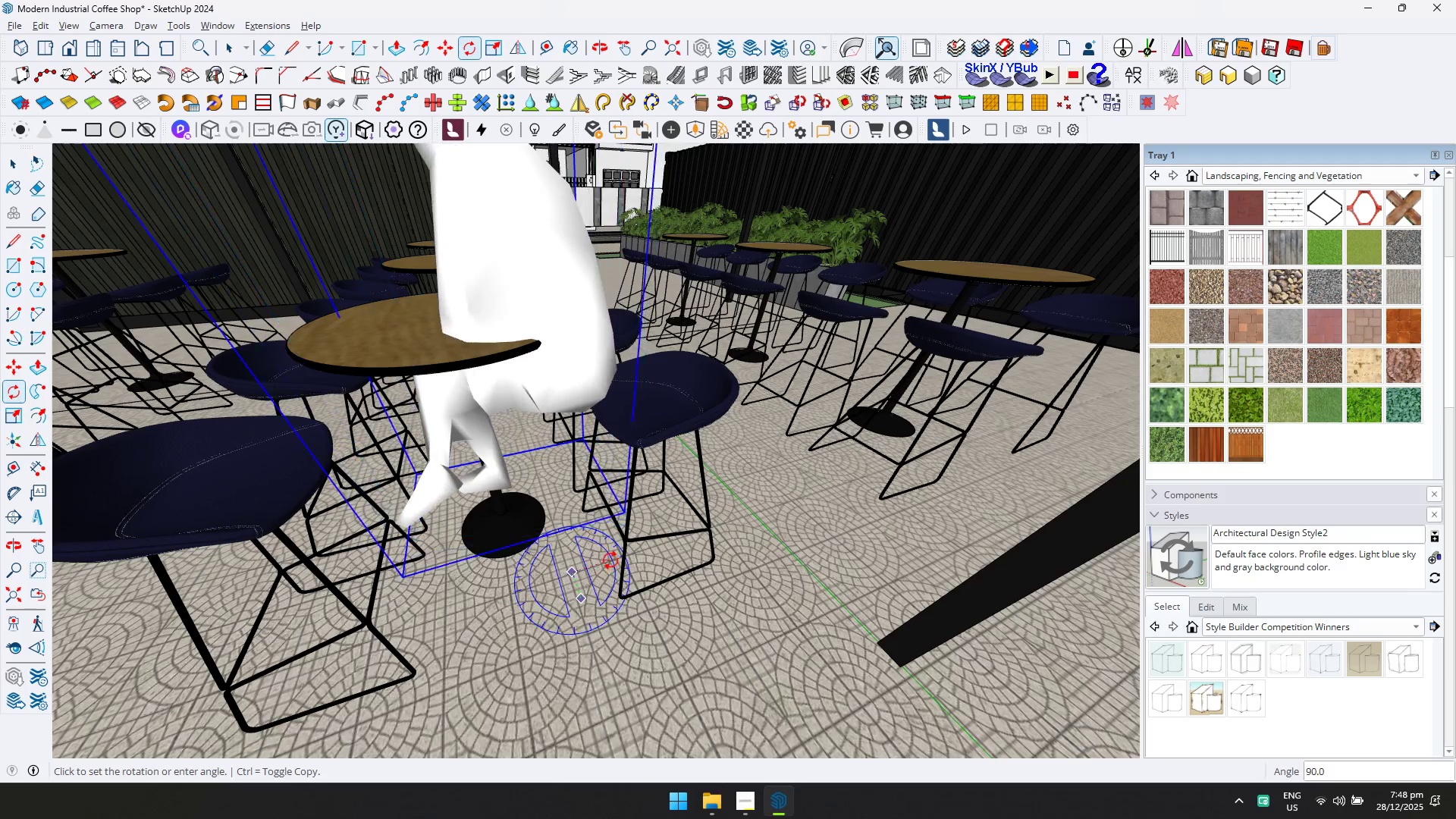 
left_click([610, 558])
 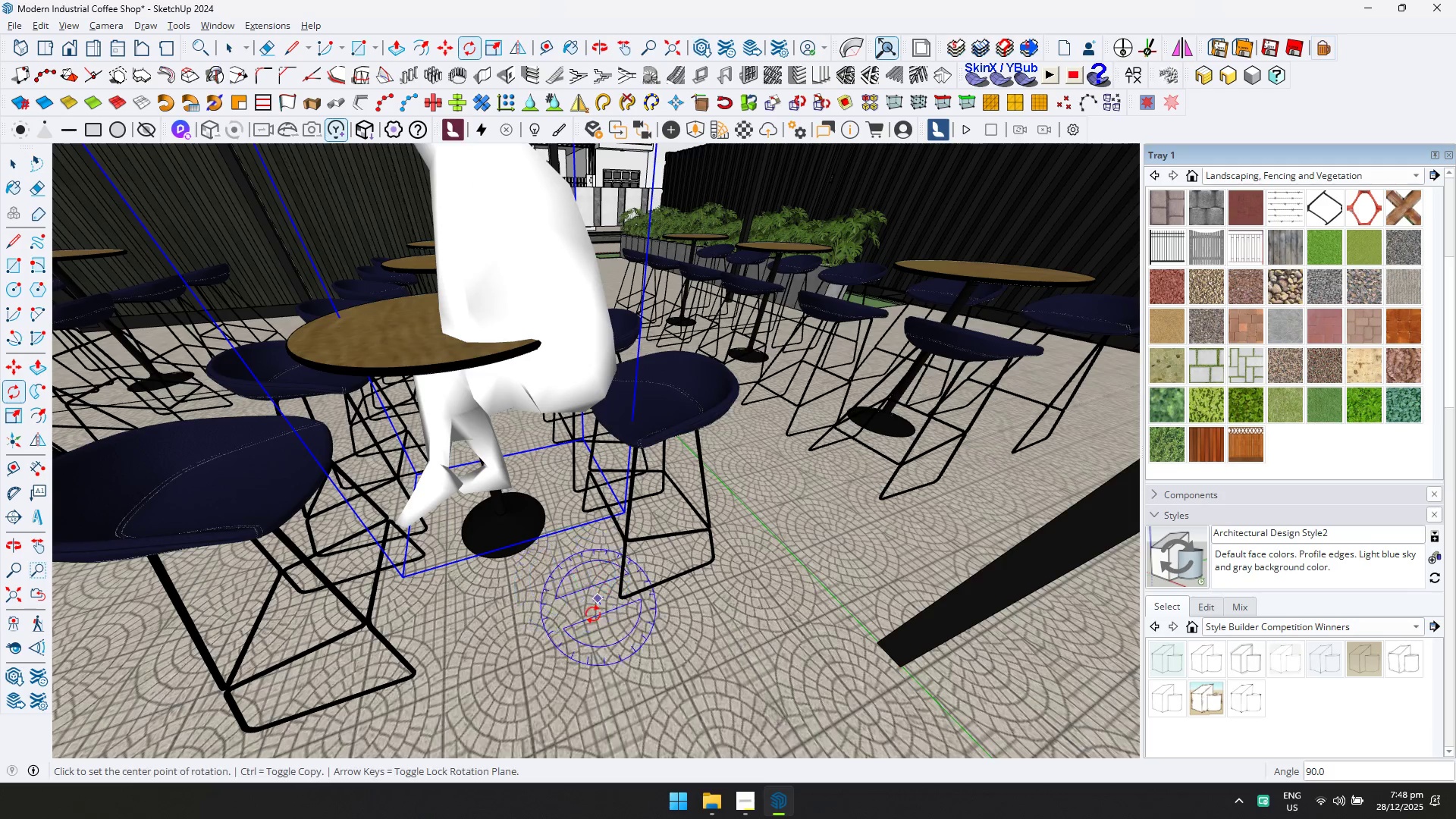 
key(M)
 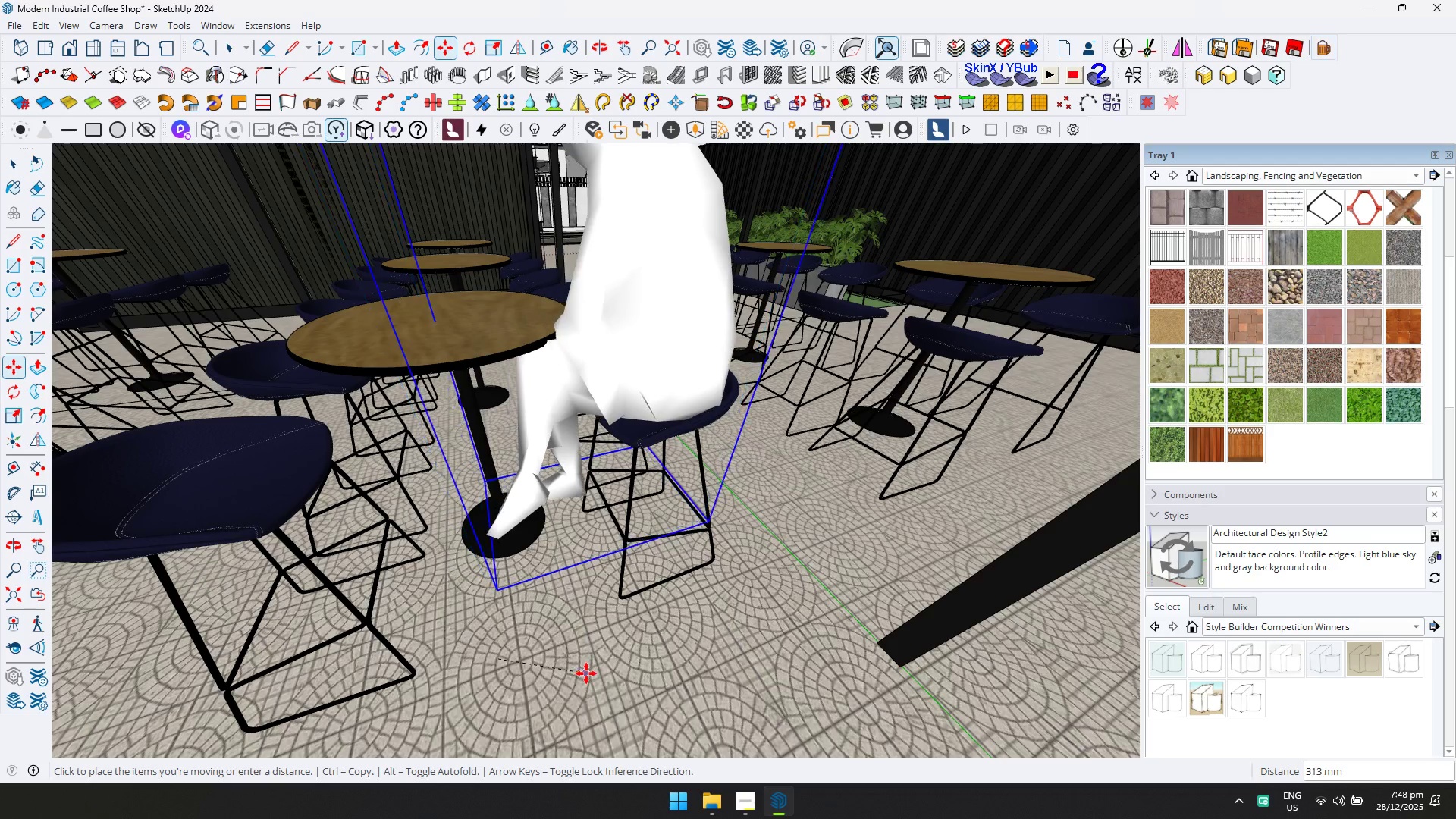 
left_click([586, 673])
 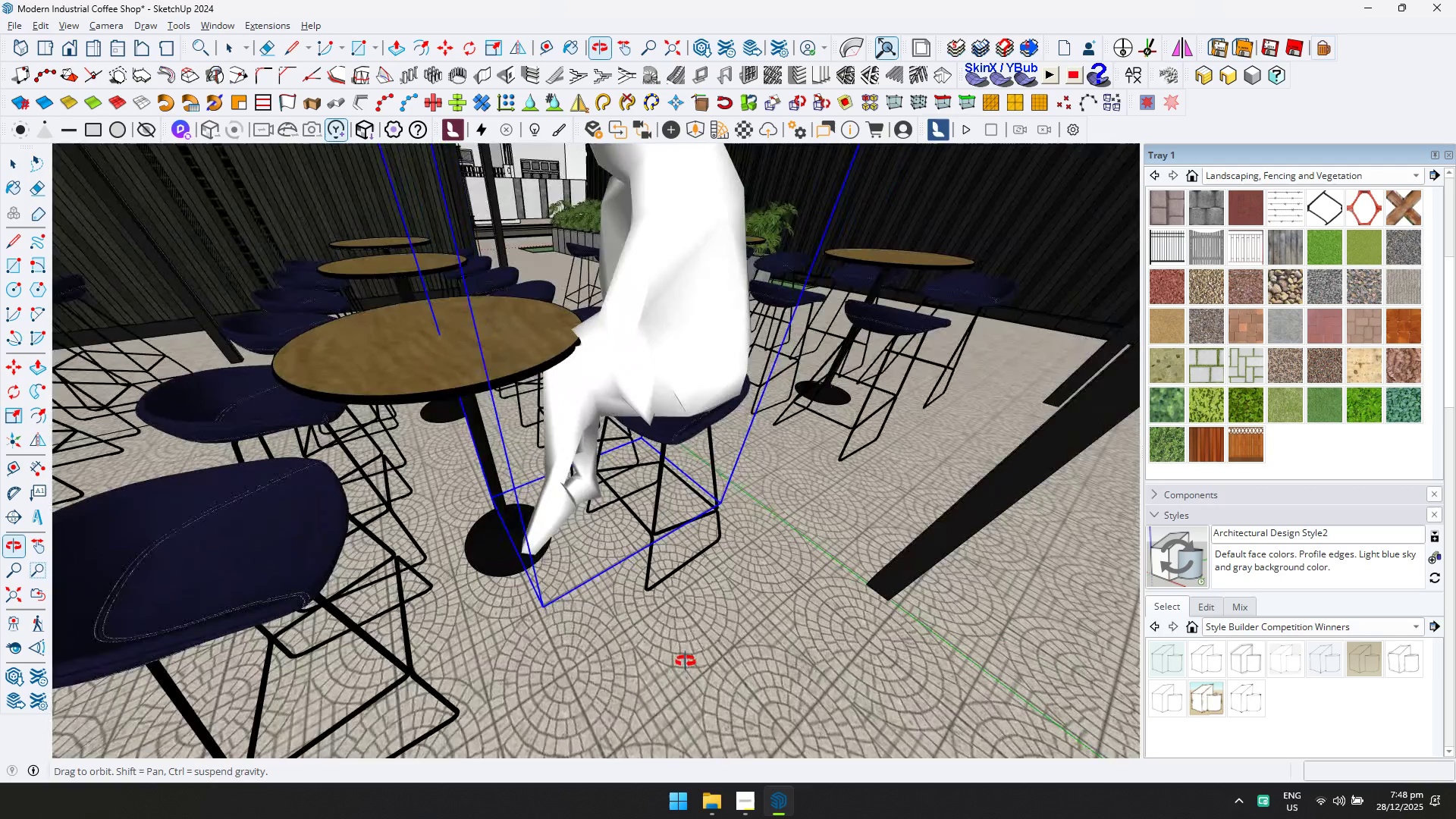 
left_click_drag(start_coordinate=[686, 442], to_coordinate=[687, 437])
 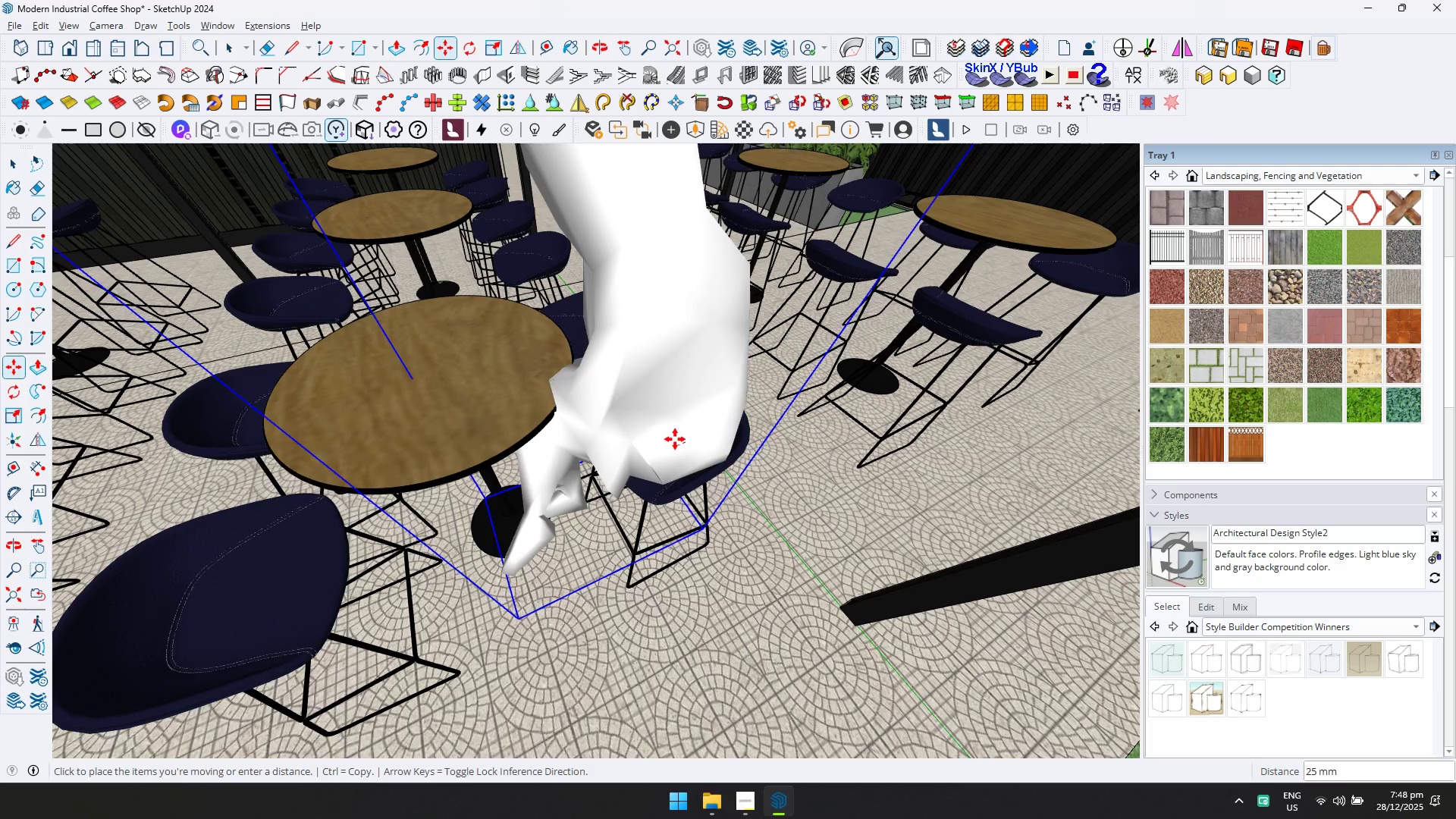 
left_click([683, 437])
 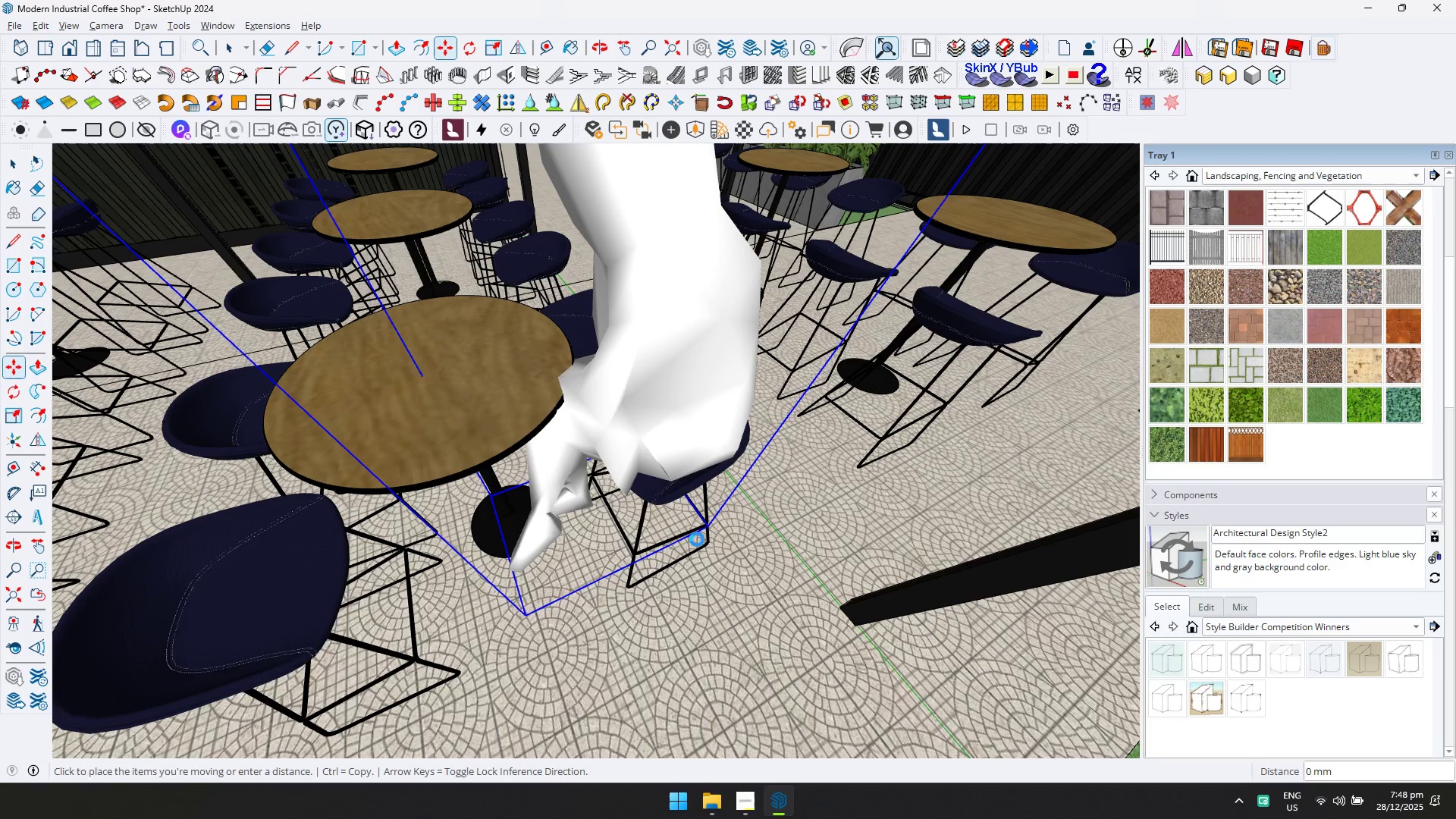 
scroll: coordinate [583, 472], scroll_direction: down, amount: 1.0
 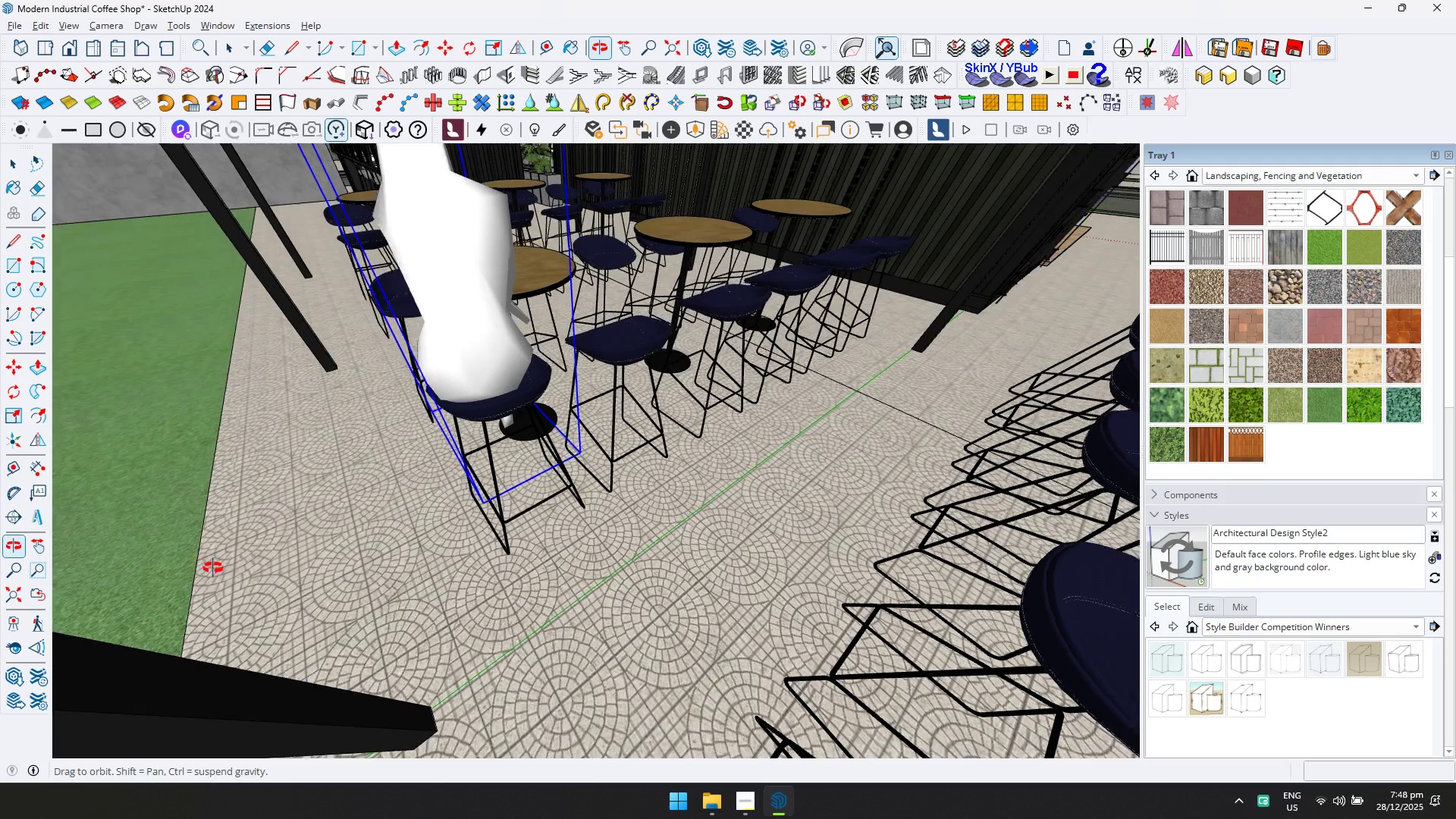 
left_click([522, 579])
 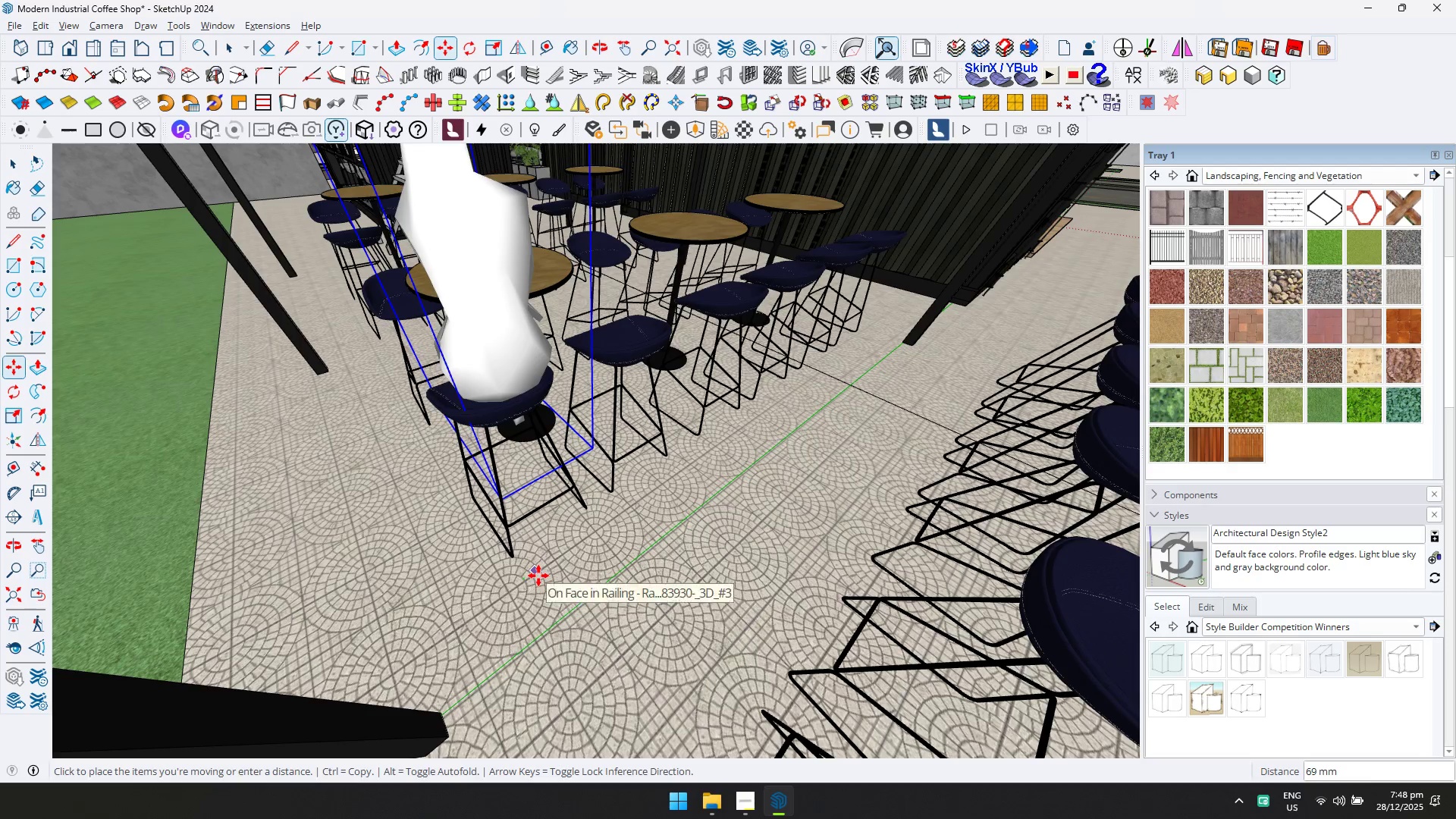 
left_click([534, 577])
 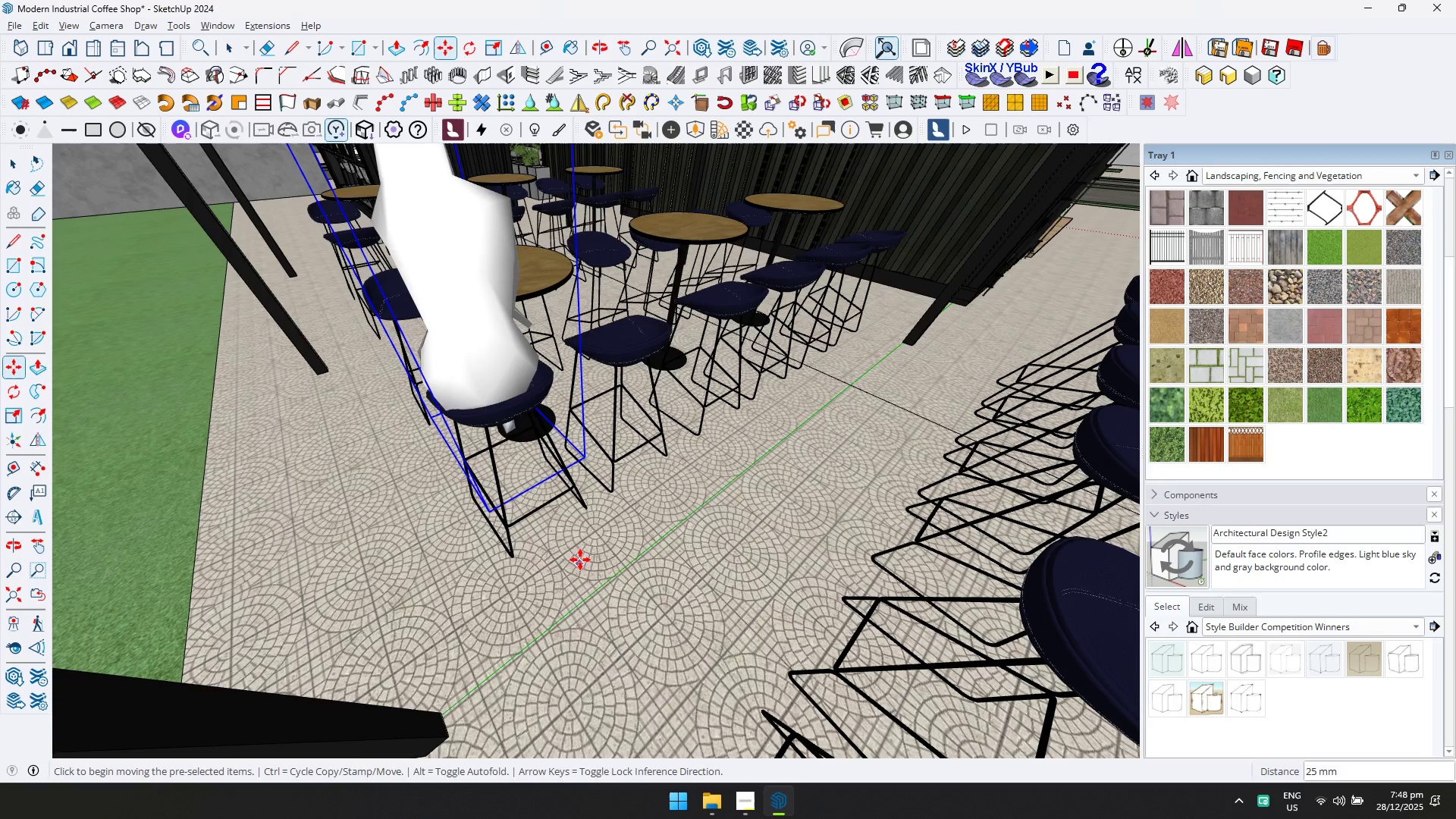 
scroll: coordinate [532, 522], scroll_direction: up, amount: 5.0
 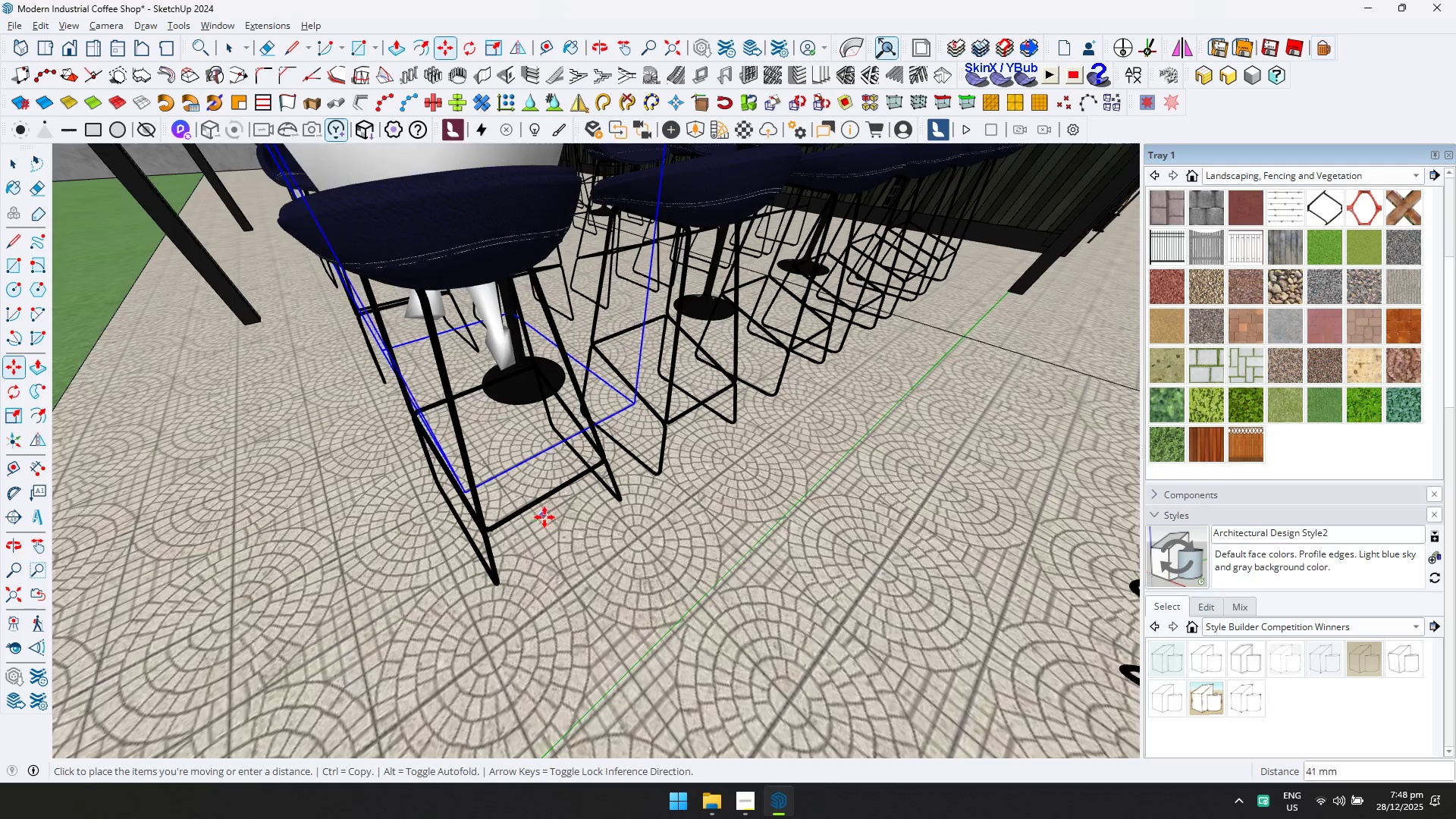 
left_click([545, 516])
 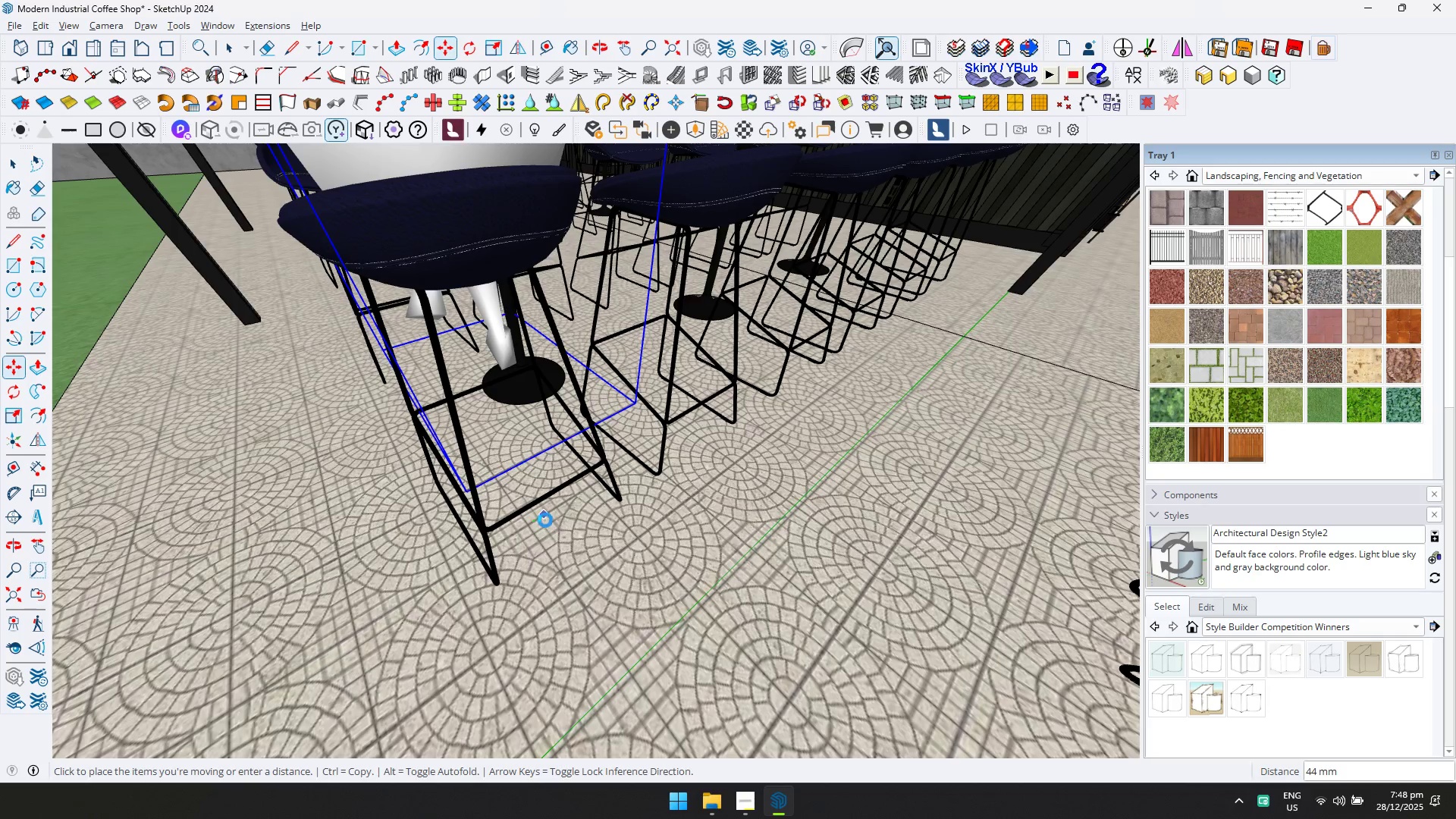 
scroll: coordinate [544, 523], scroll_direction: down, amount: 4.0
 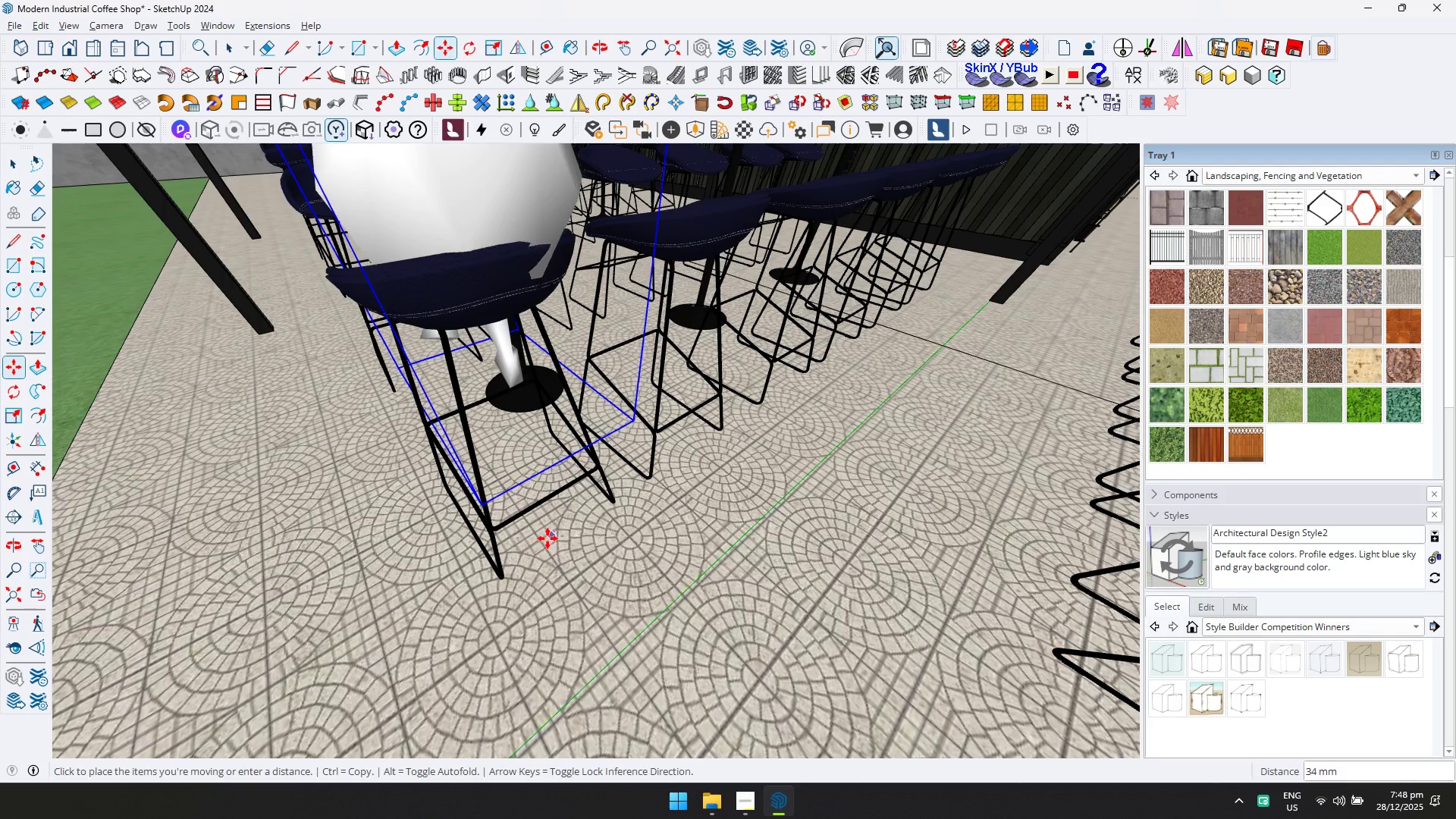 
left_click([547, 536])
 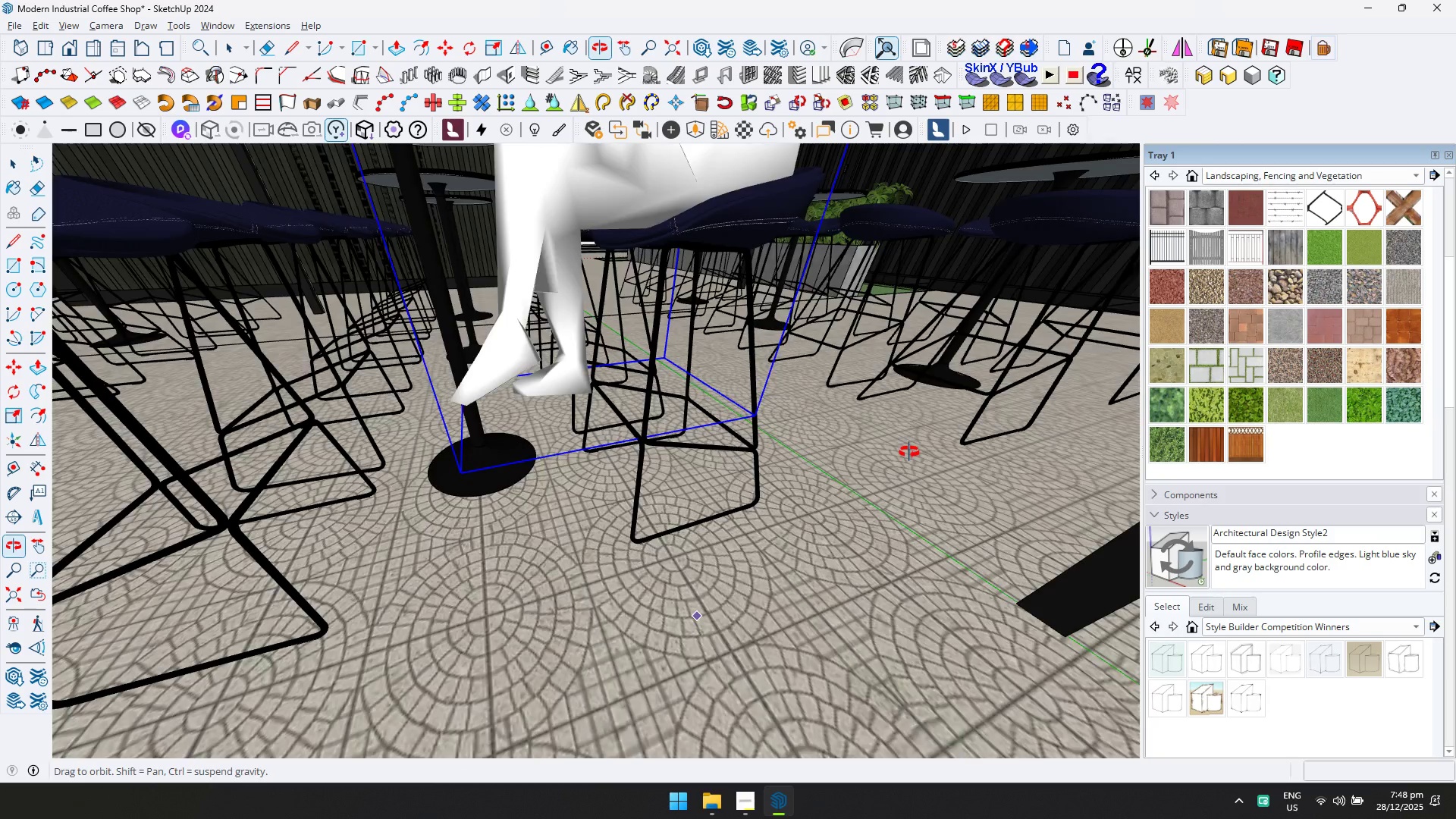 
key(Shift+ShiftLeft)
 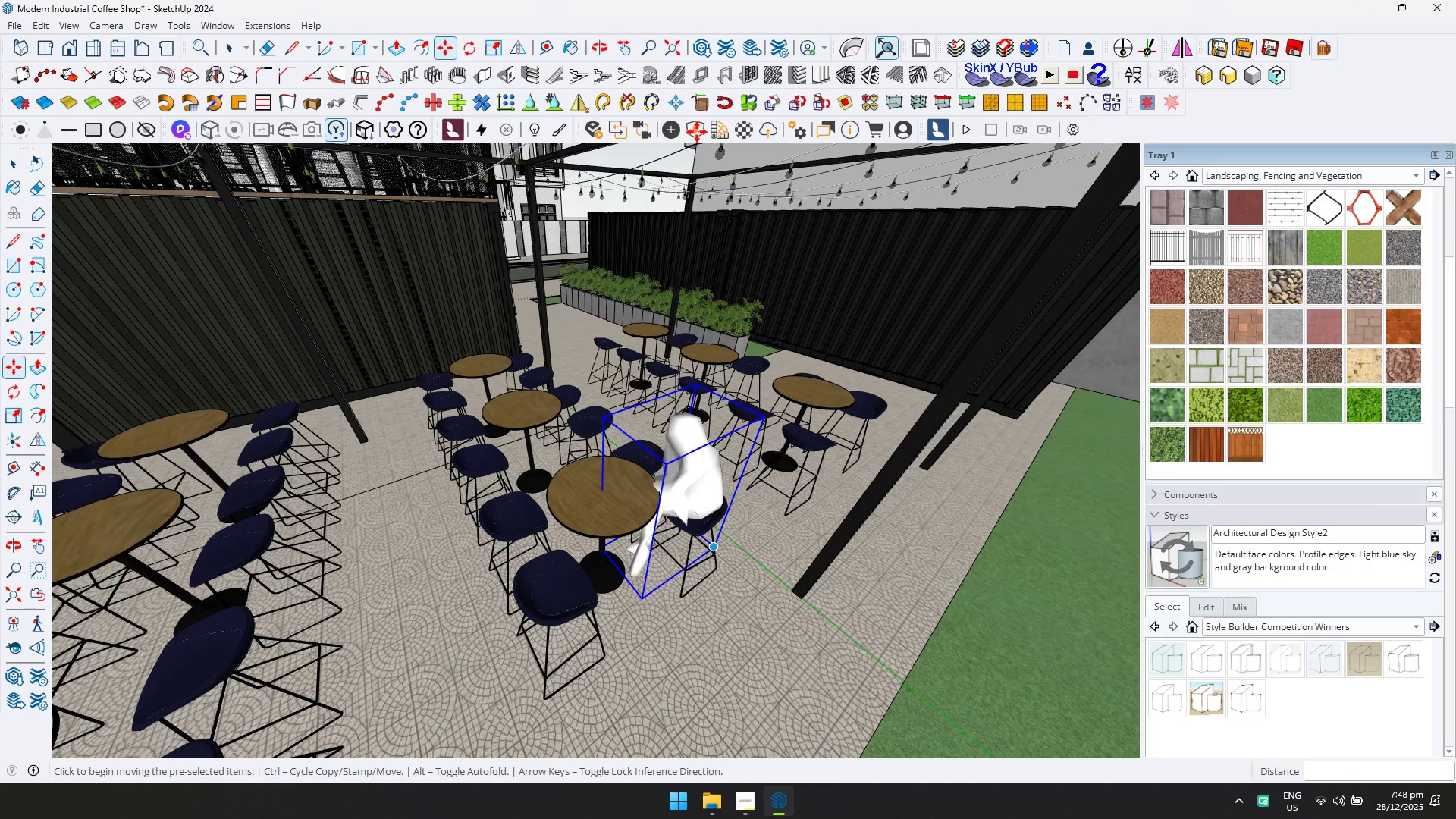 
scroll: coordinate [678, 473], scroll_direction: down, amount: 15.0
 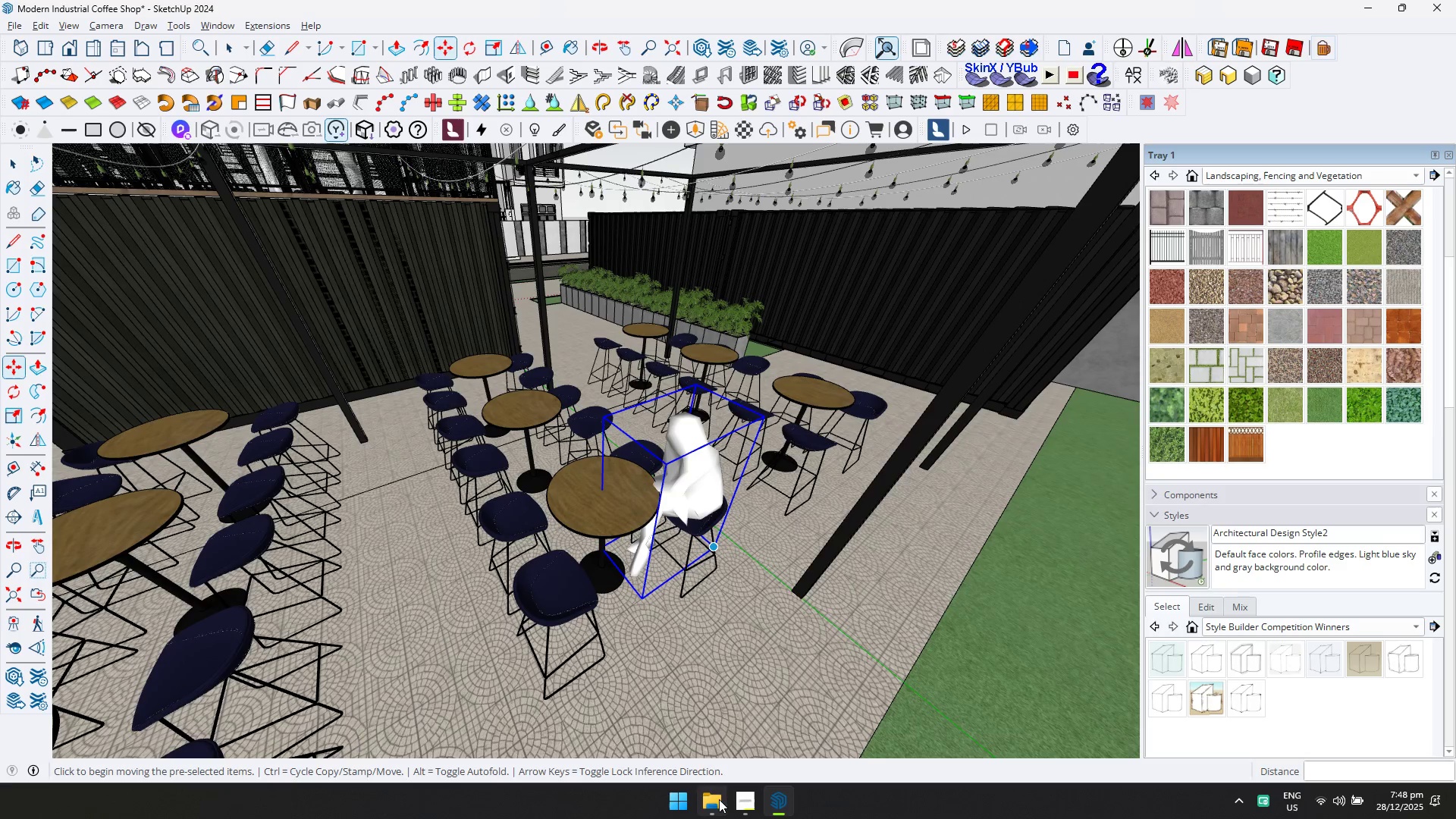 
left_click([742, 805])